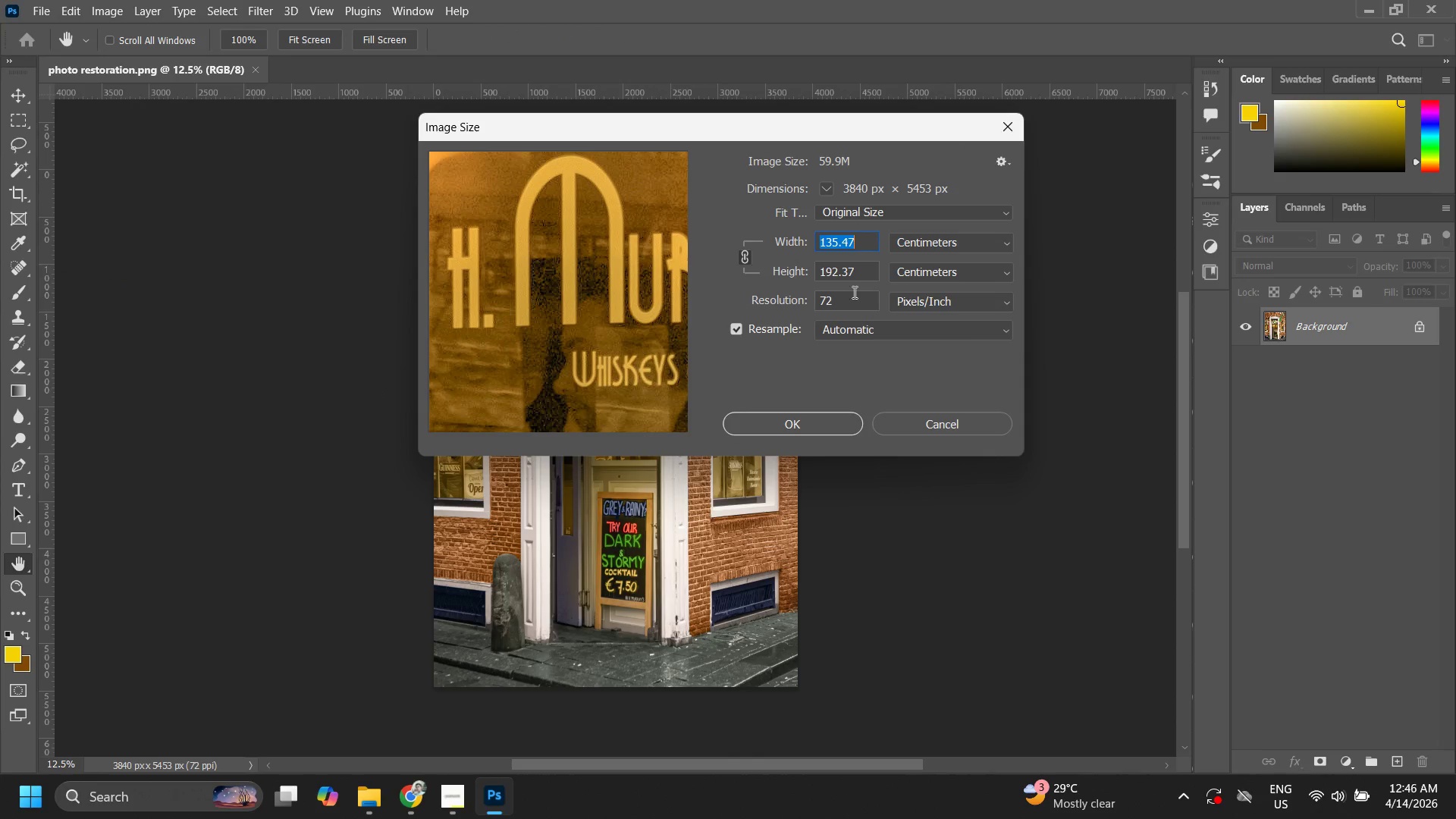 
scroll: coordinate [625, 312], scroll_direction: down, amount: 2.0
 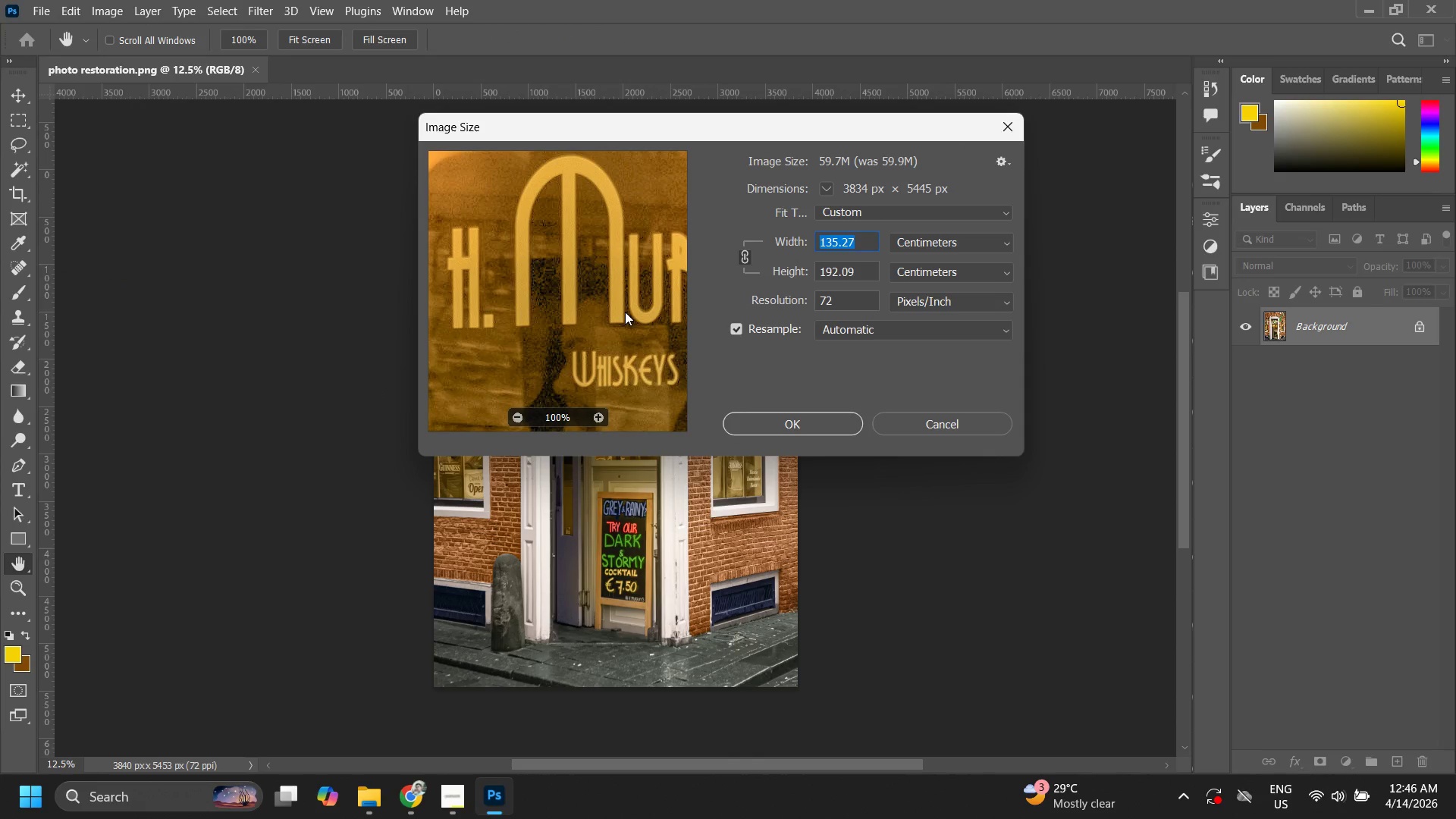 
scroll: coordinate [625, 312], scroll_direction: up, amount: 1.0
 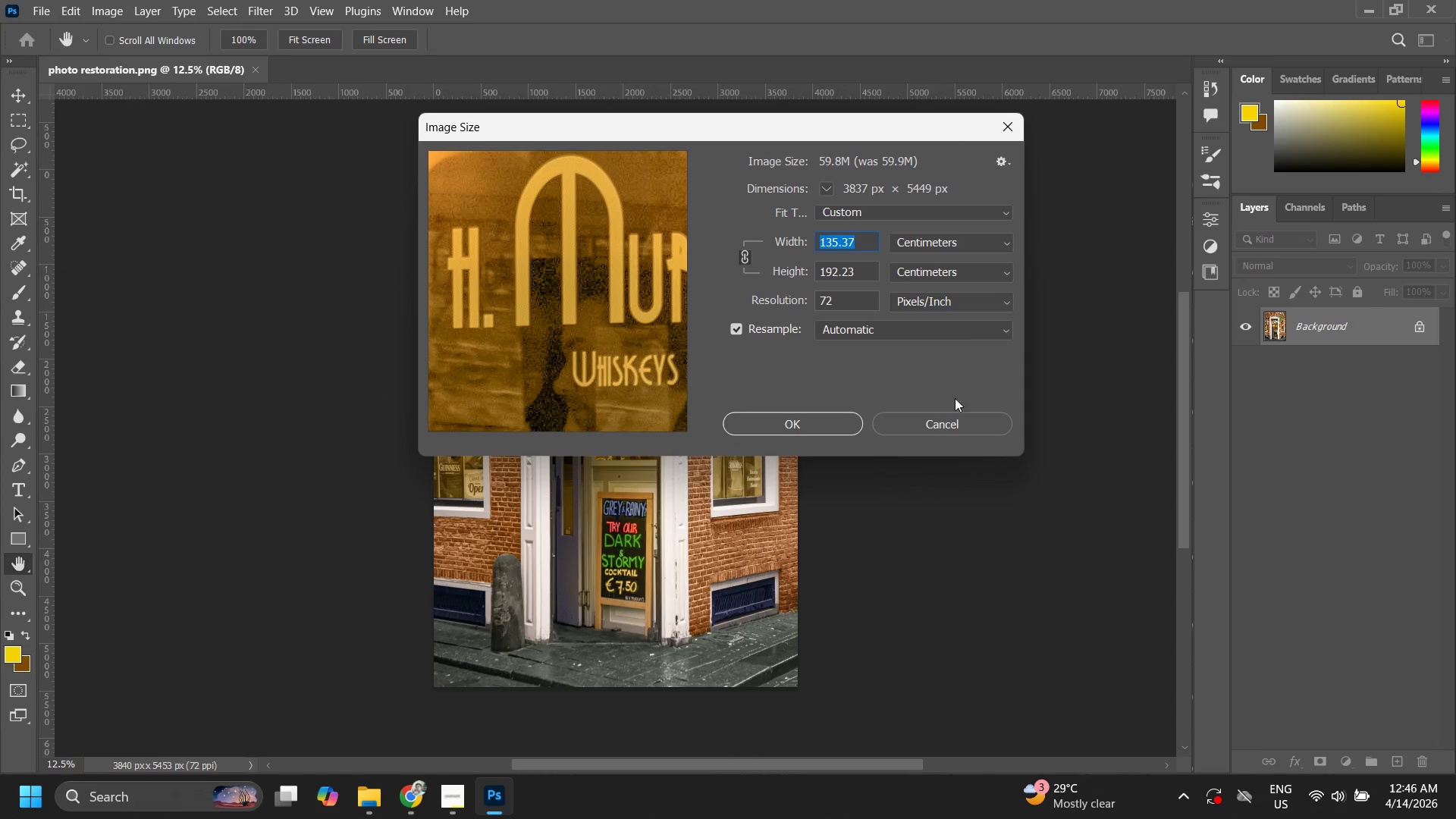 
left_click([948, 426])
 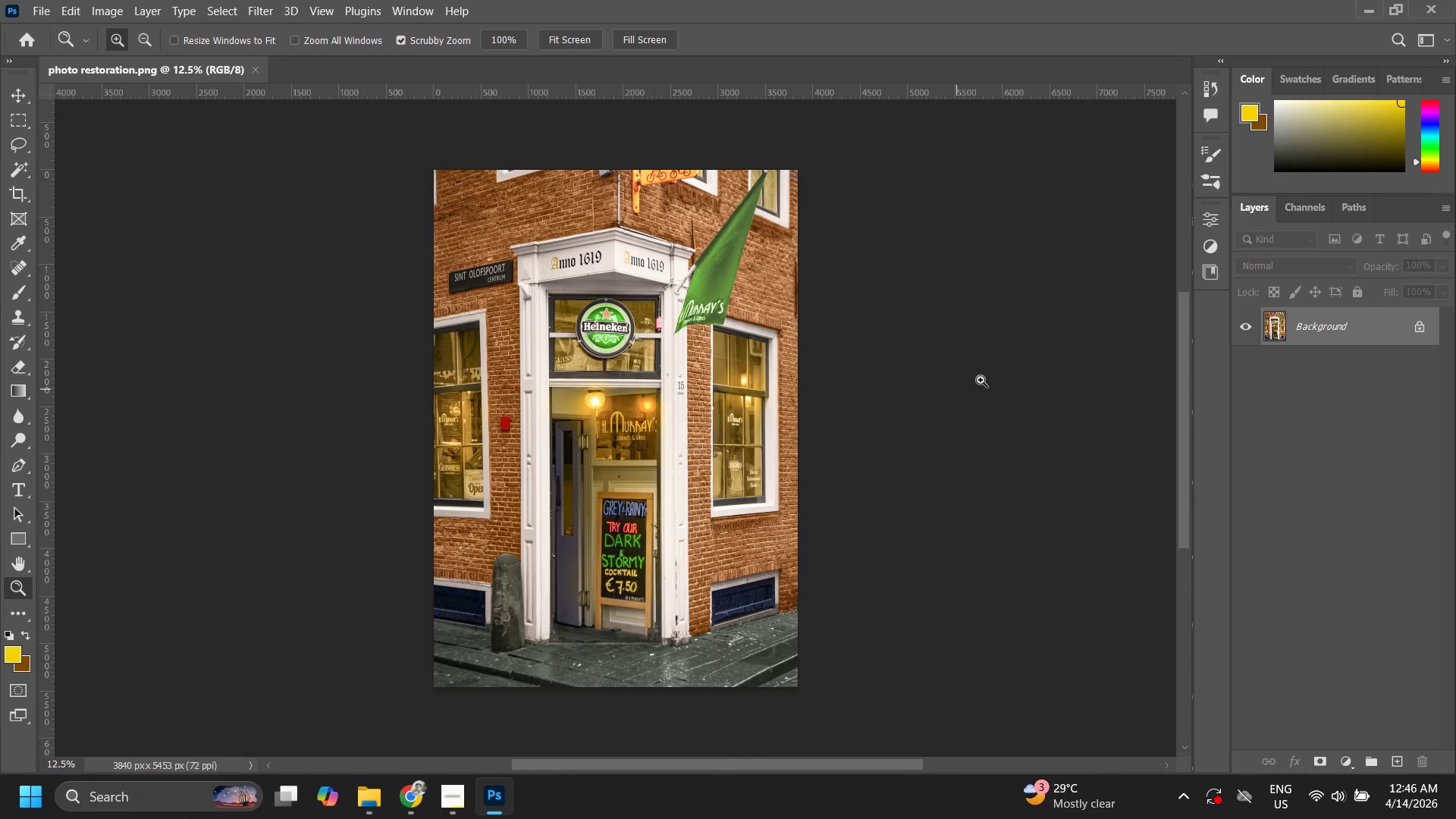 
key(Alt+Control+I)
 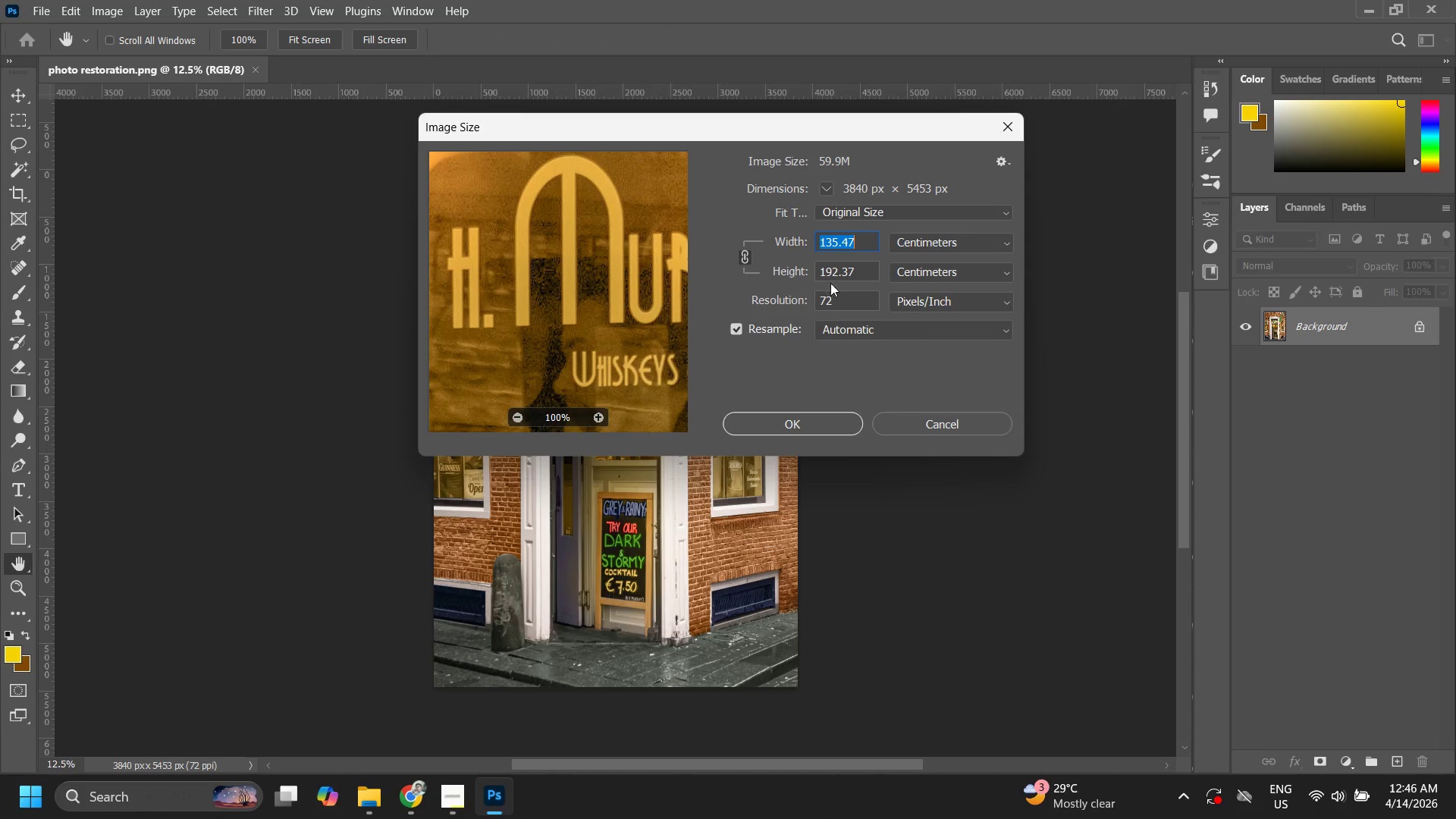 
left_click([907, 303])
 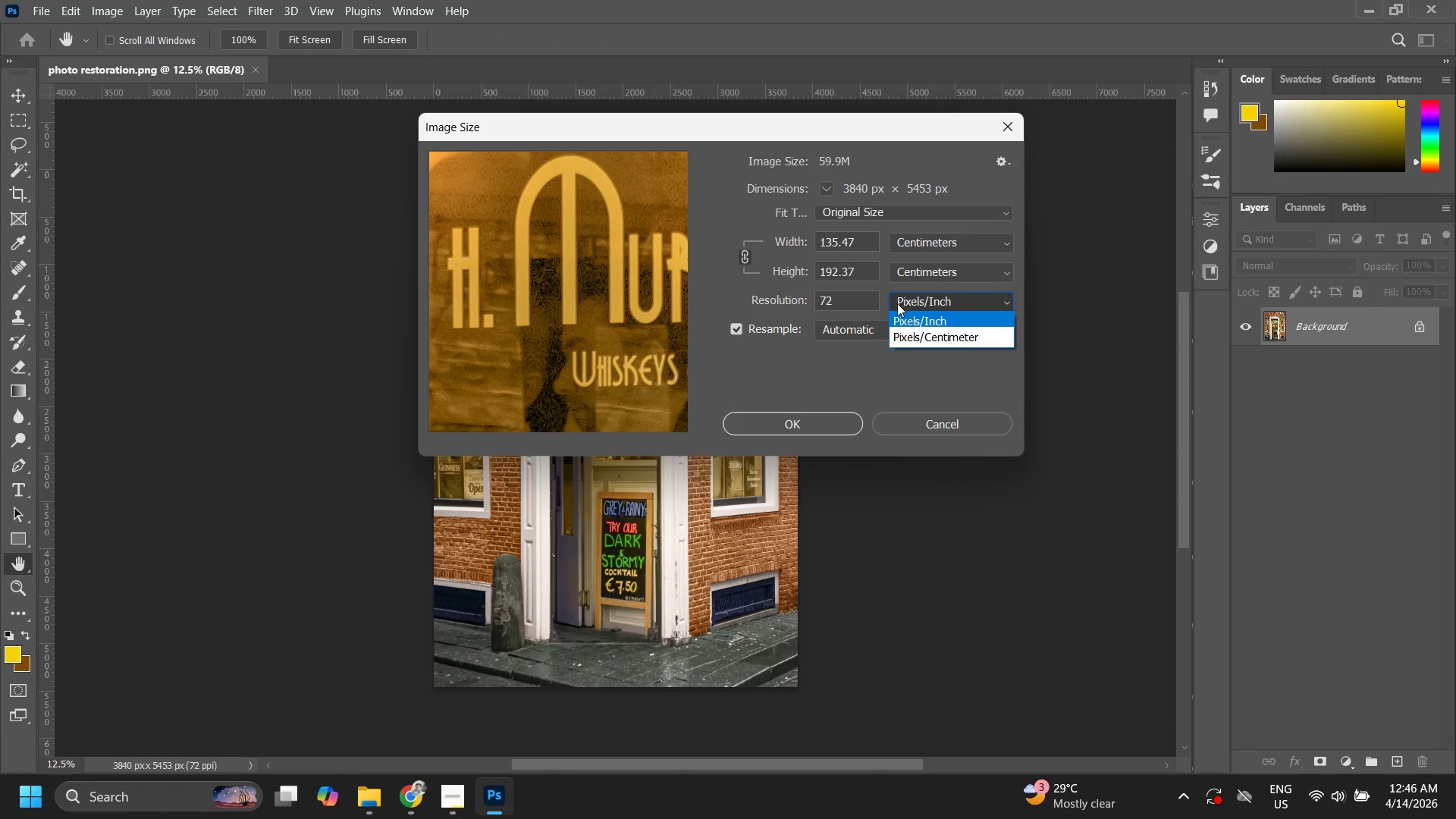 
left_click([864, 300])
 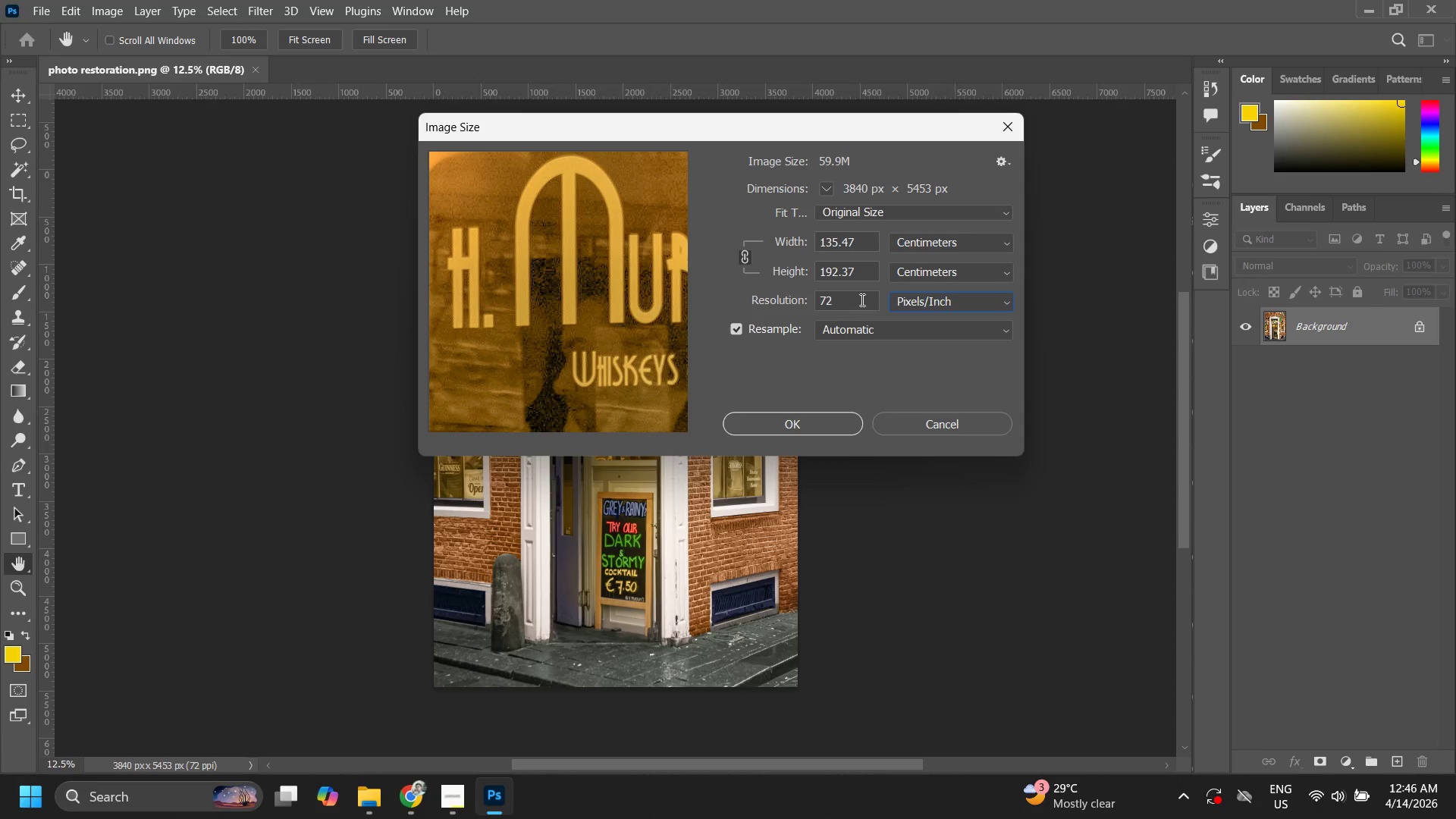 
left_click_drag(start_coordinate=[861, 298], to_coordinate=[816, 308])
 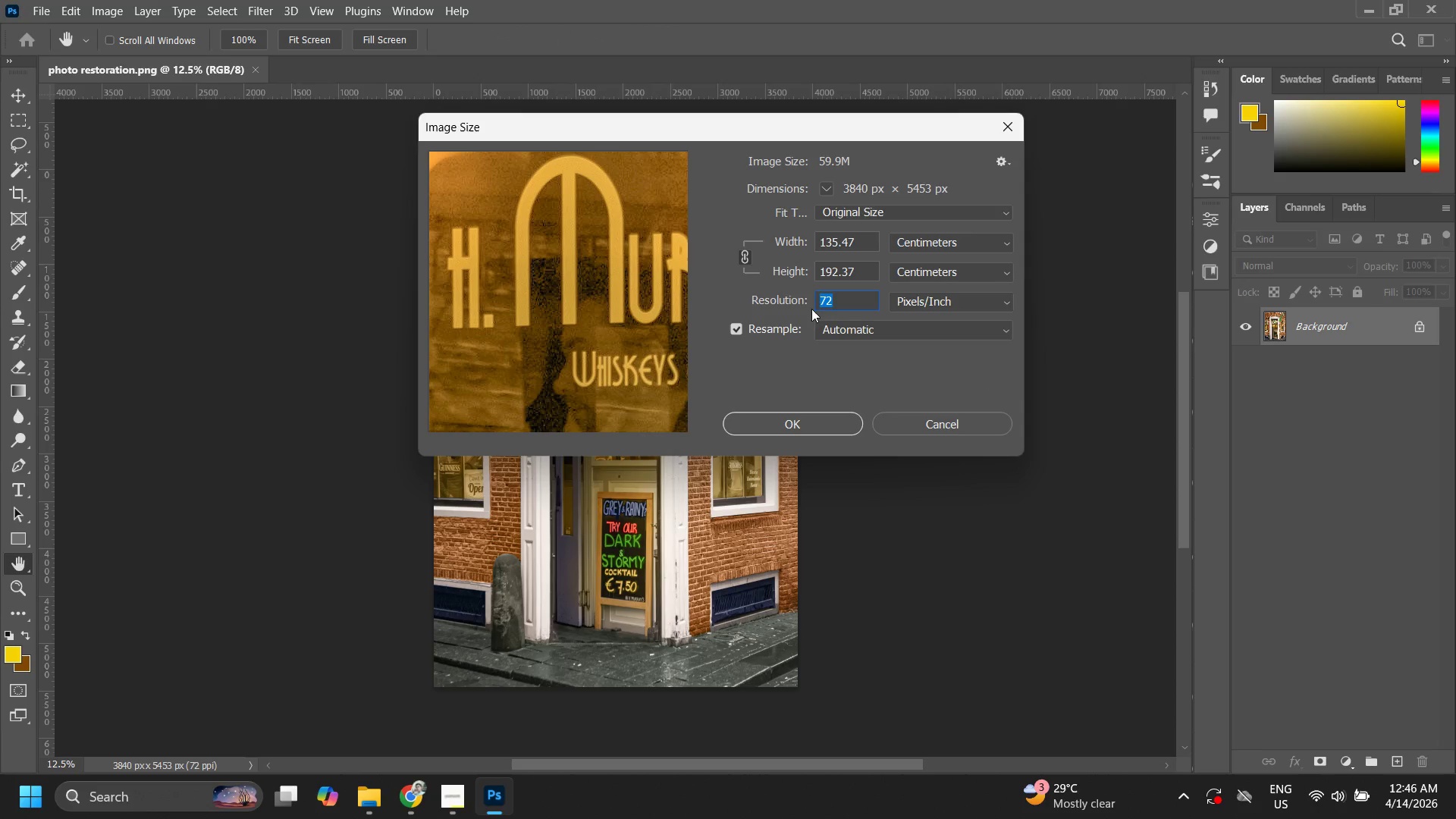 
key(Numpad3)
 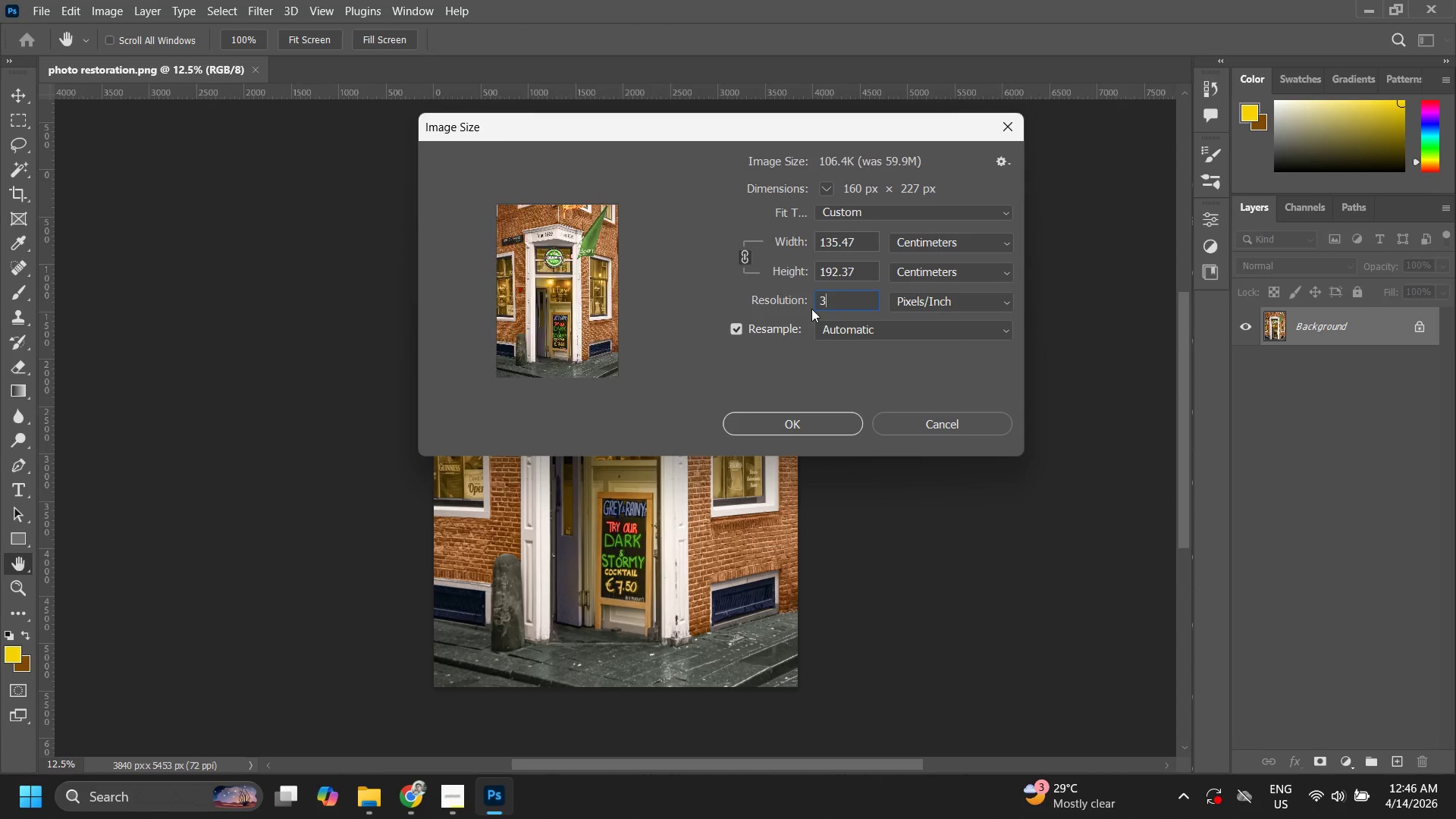 
key(Numpad0)
 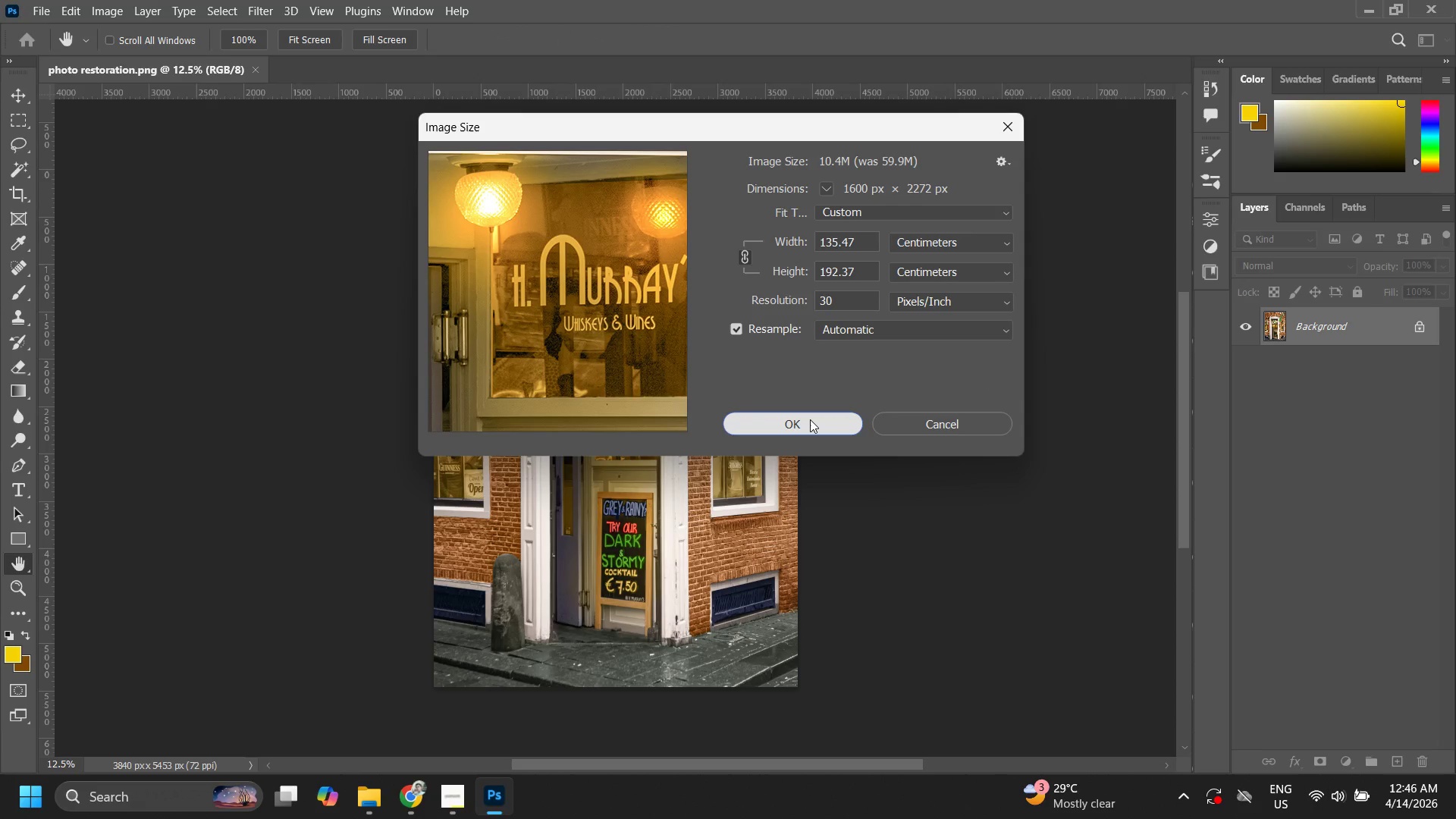 
left_click([808, 428])
 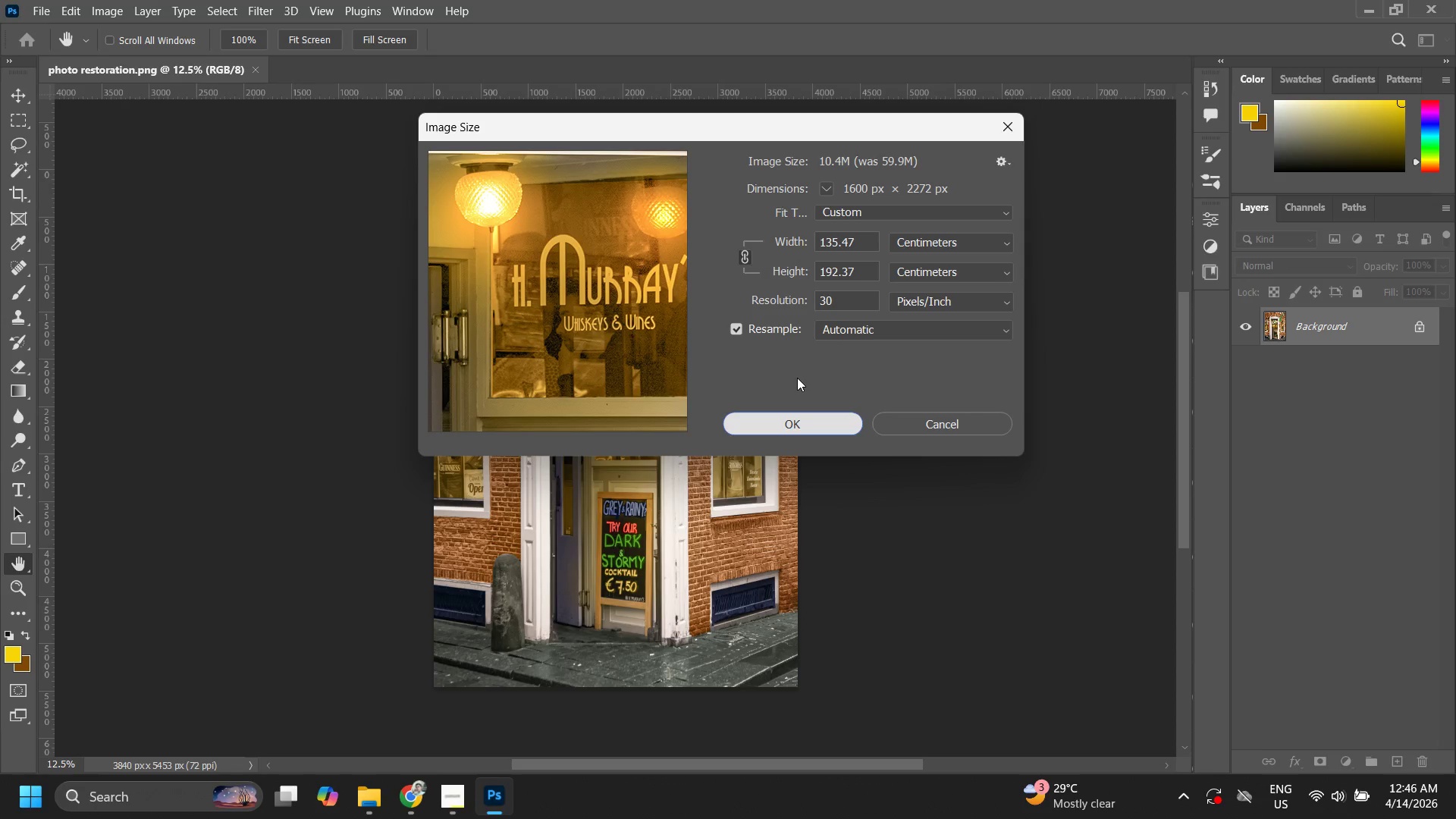 
wait(8.5)
 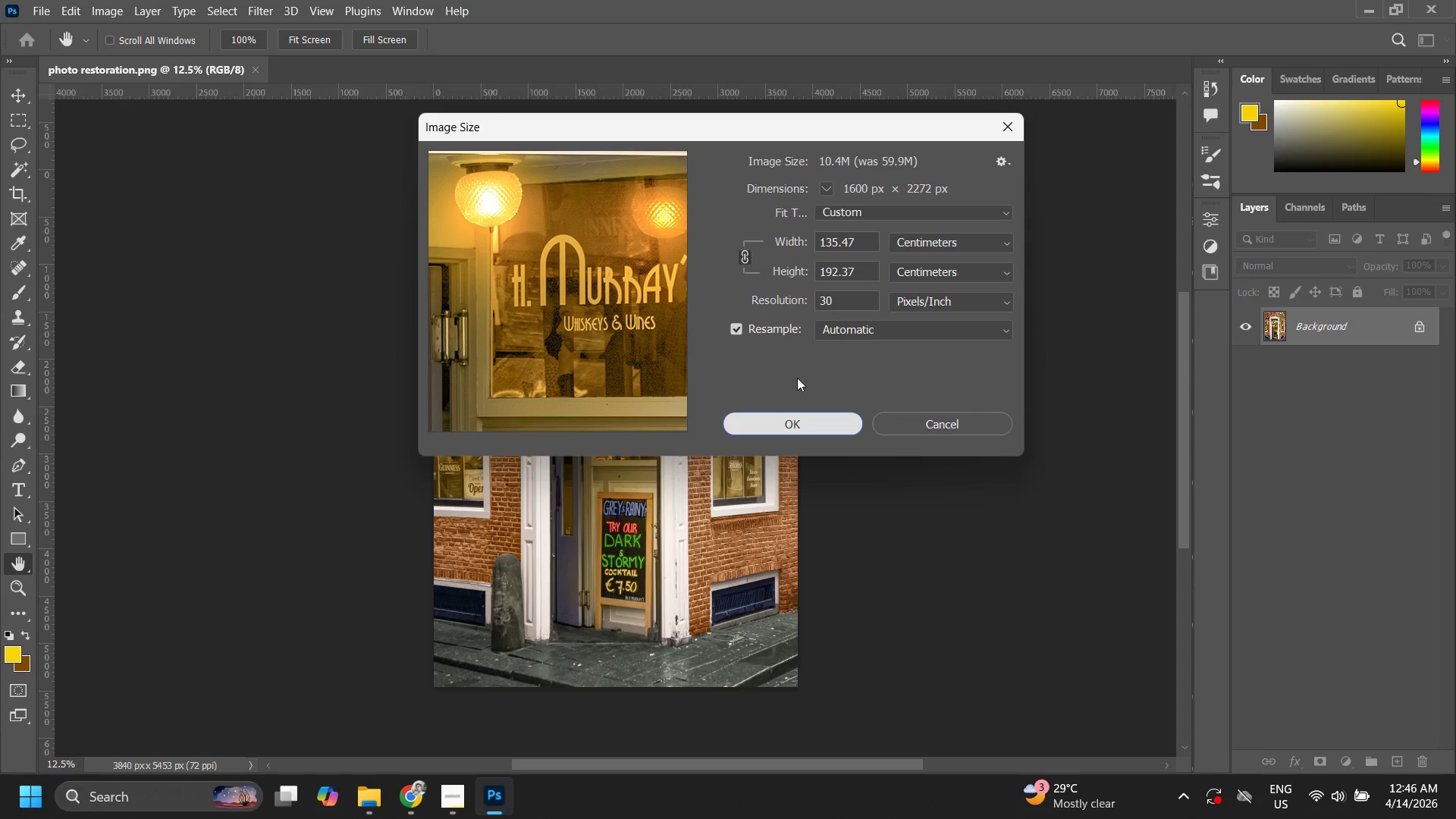 
left_click_drag(start_coordinate=[541, 284], to_coordinate=[642, 267])
 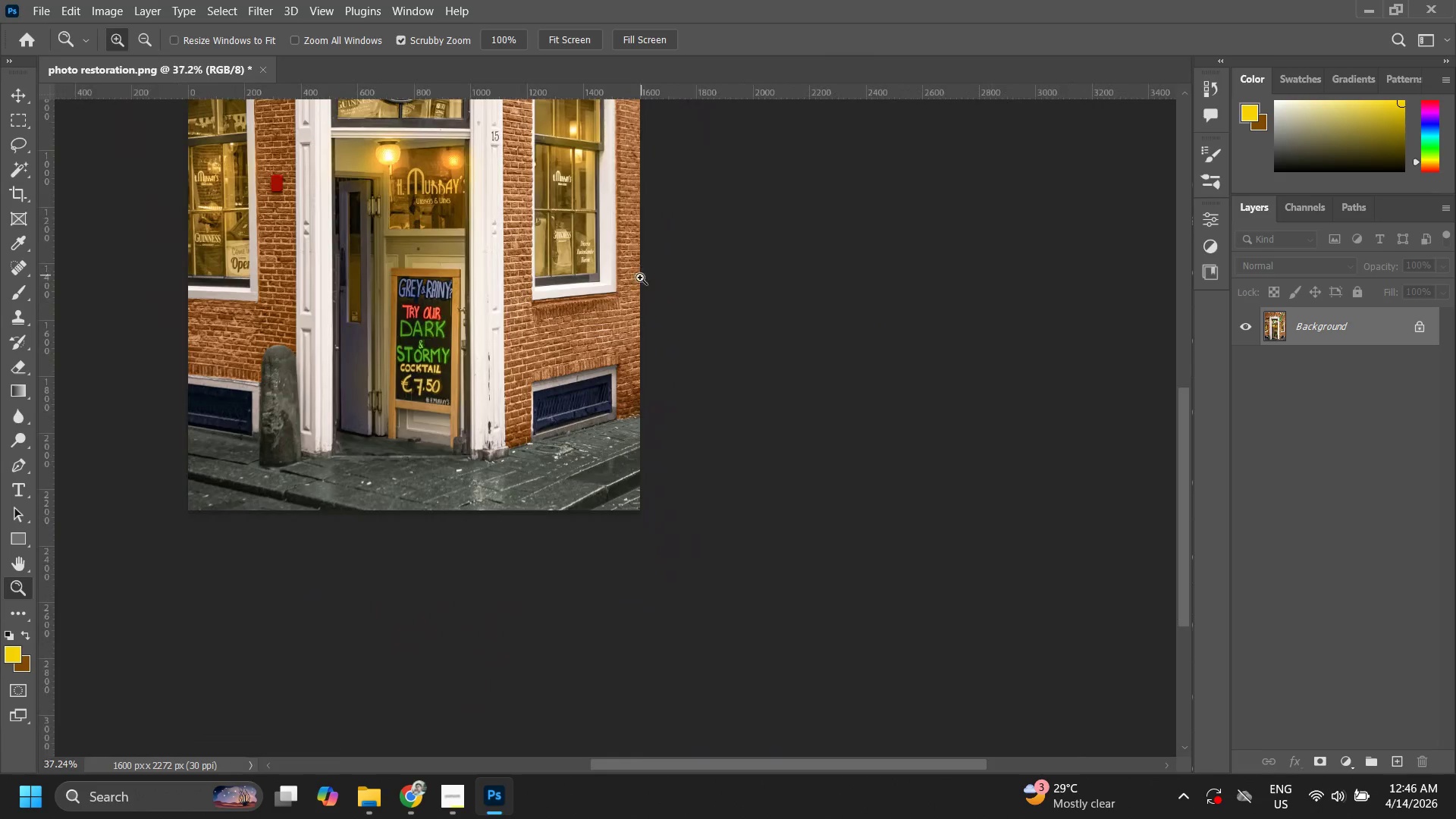 
hold_key(key=Space, duration=0.61)
 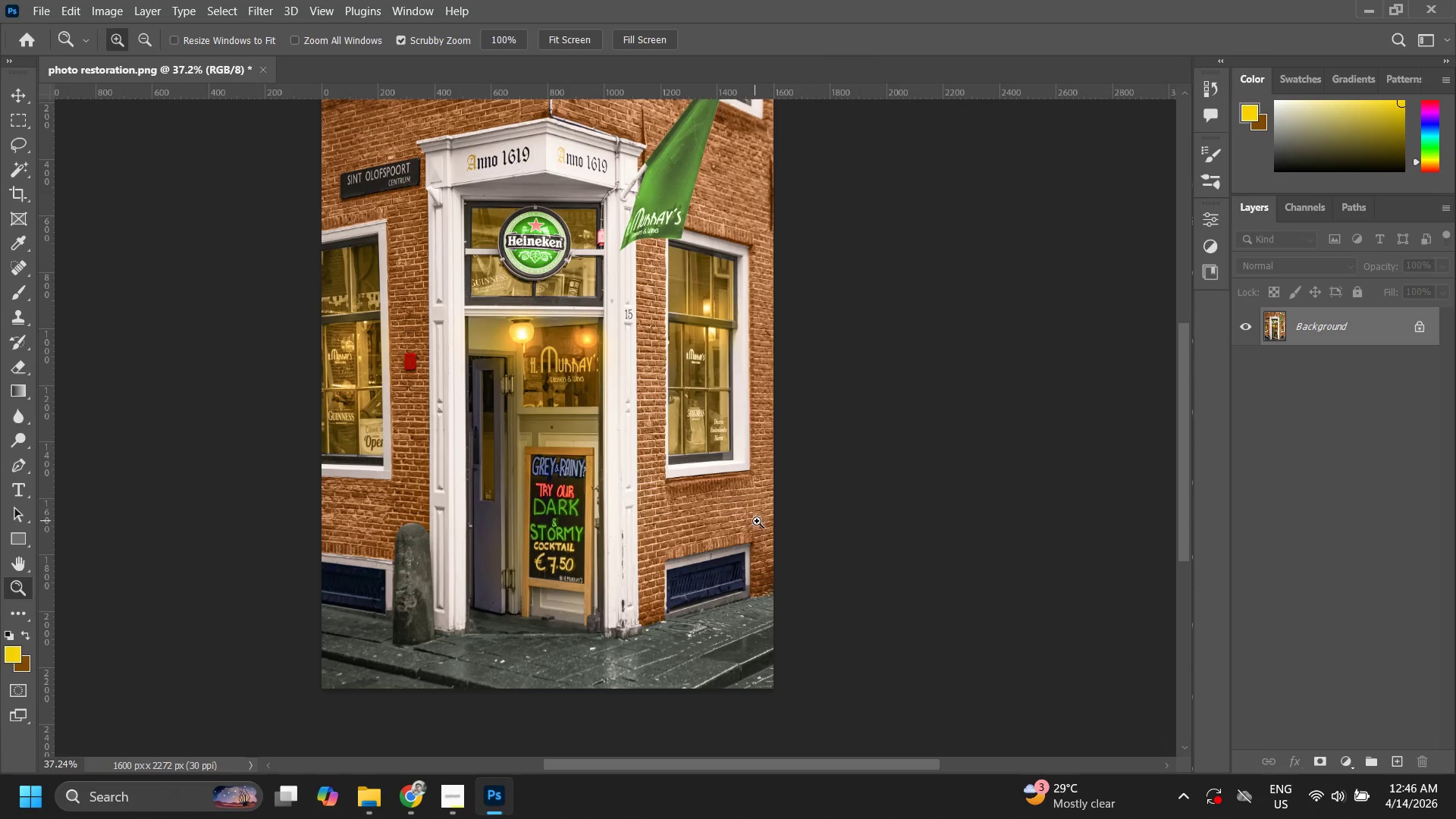 
left_click_drag(start_coordinate=[617, 306], to_coordinate=[751, 485])
 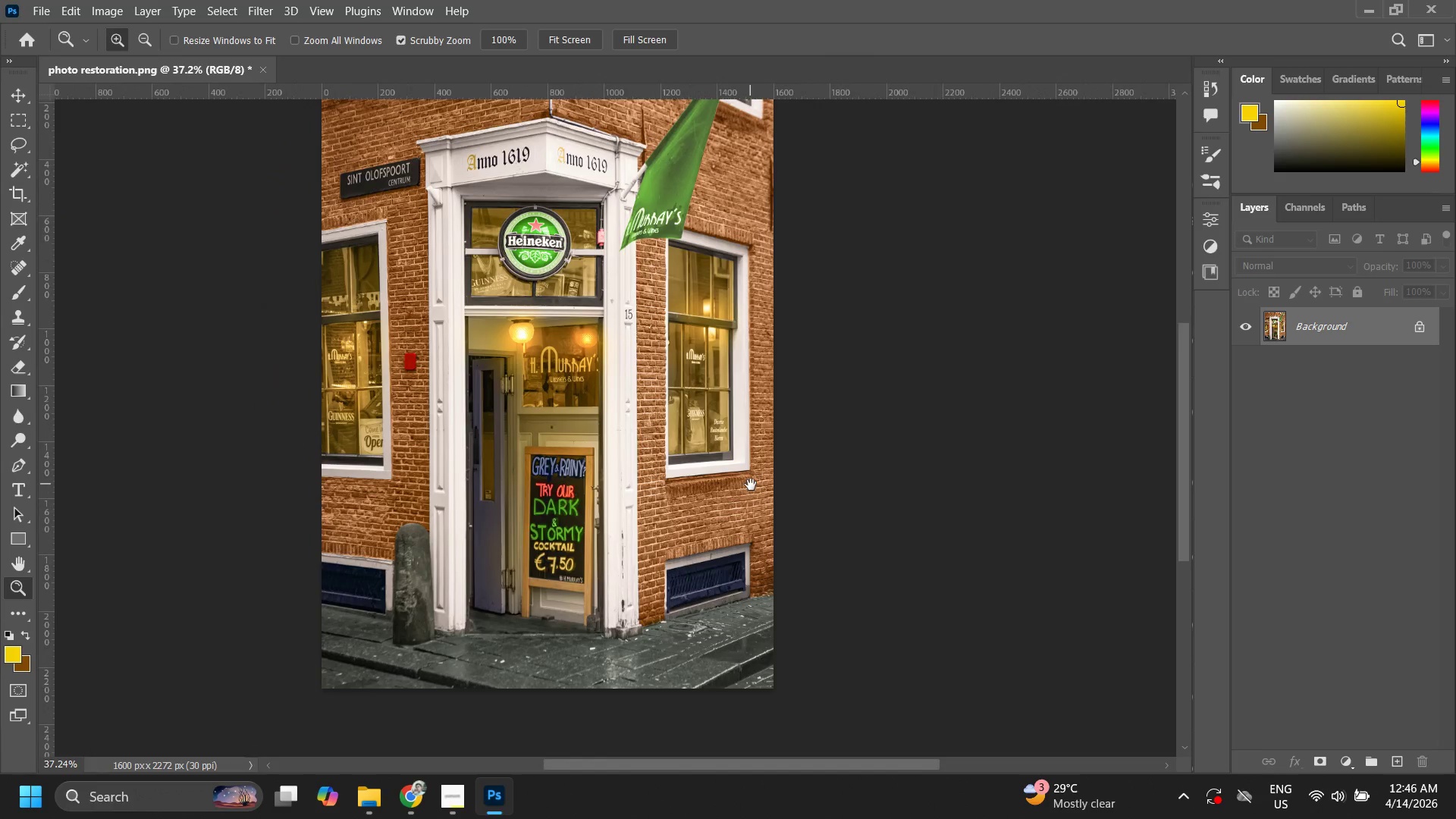 
key(Control+S)
 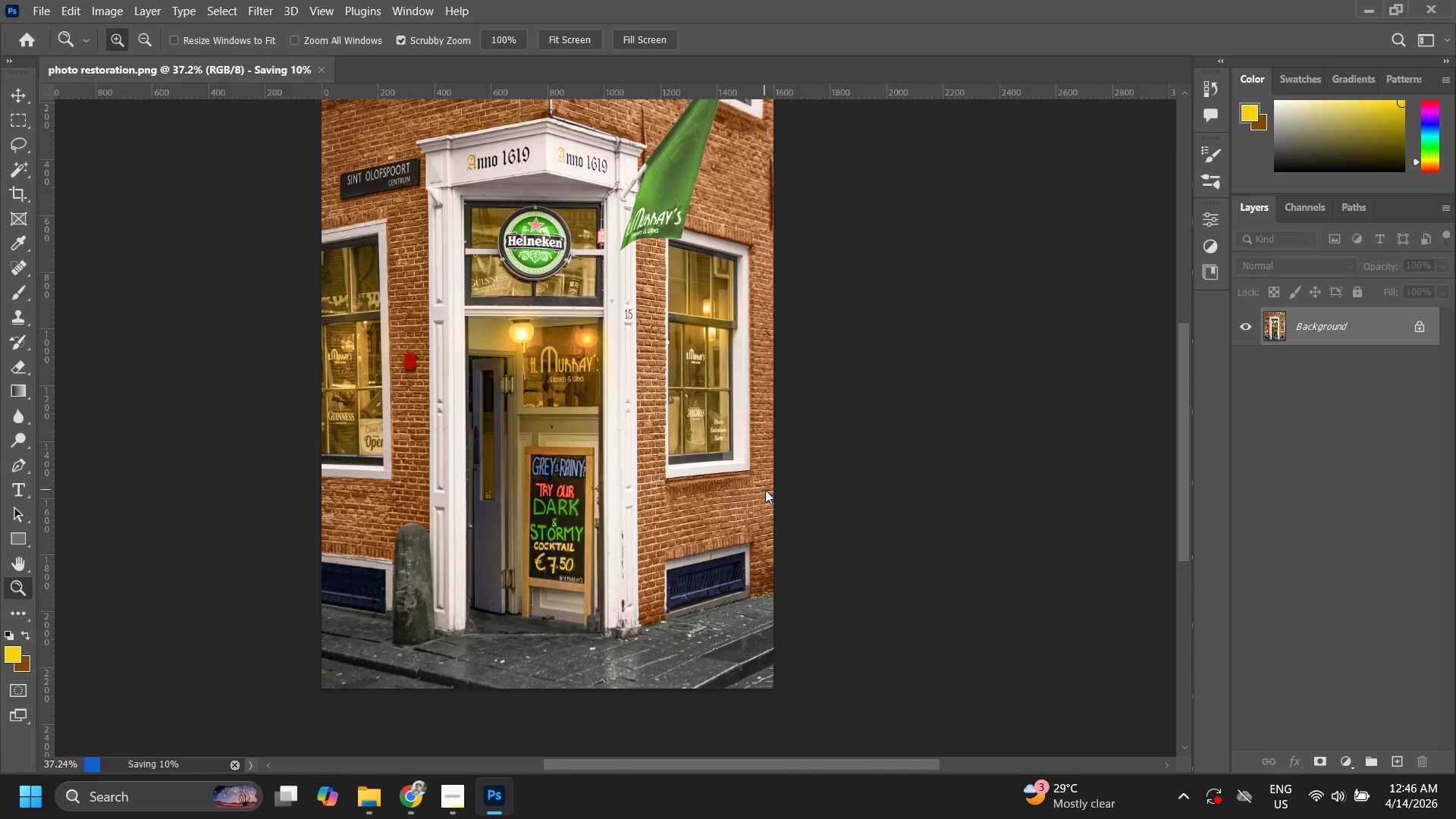 
hold_key(key=AltLeft, duration=0.72)